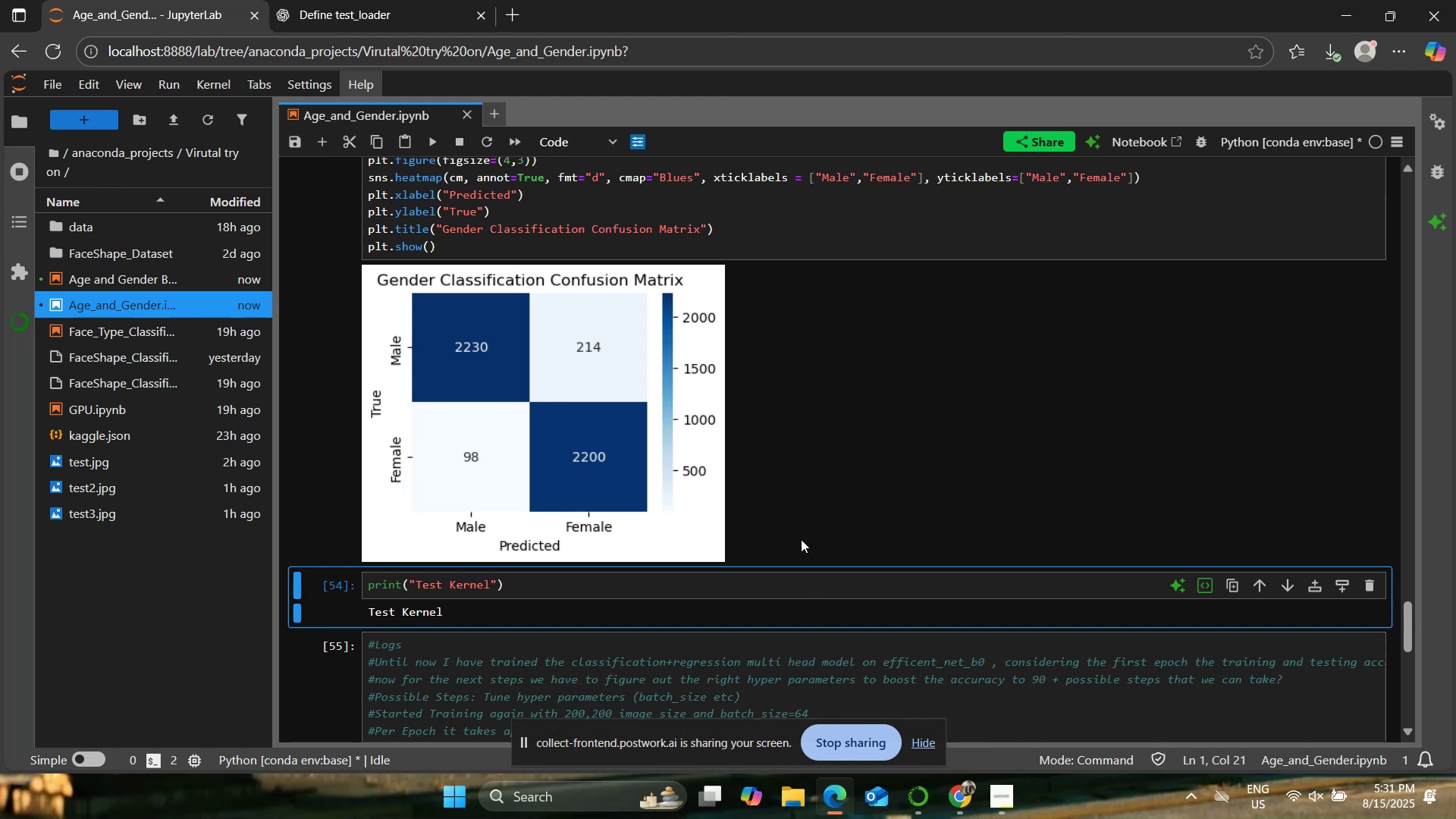 
wait(18.26)
 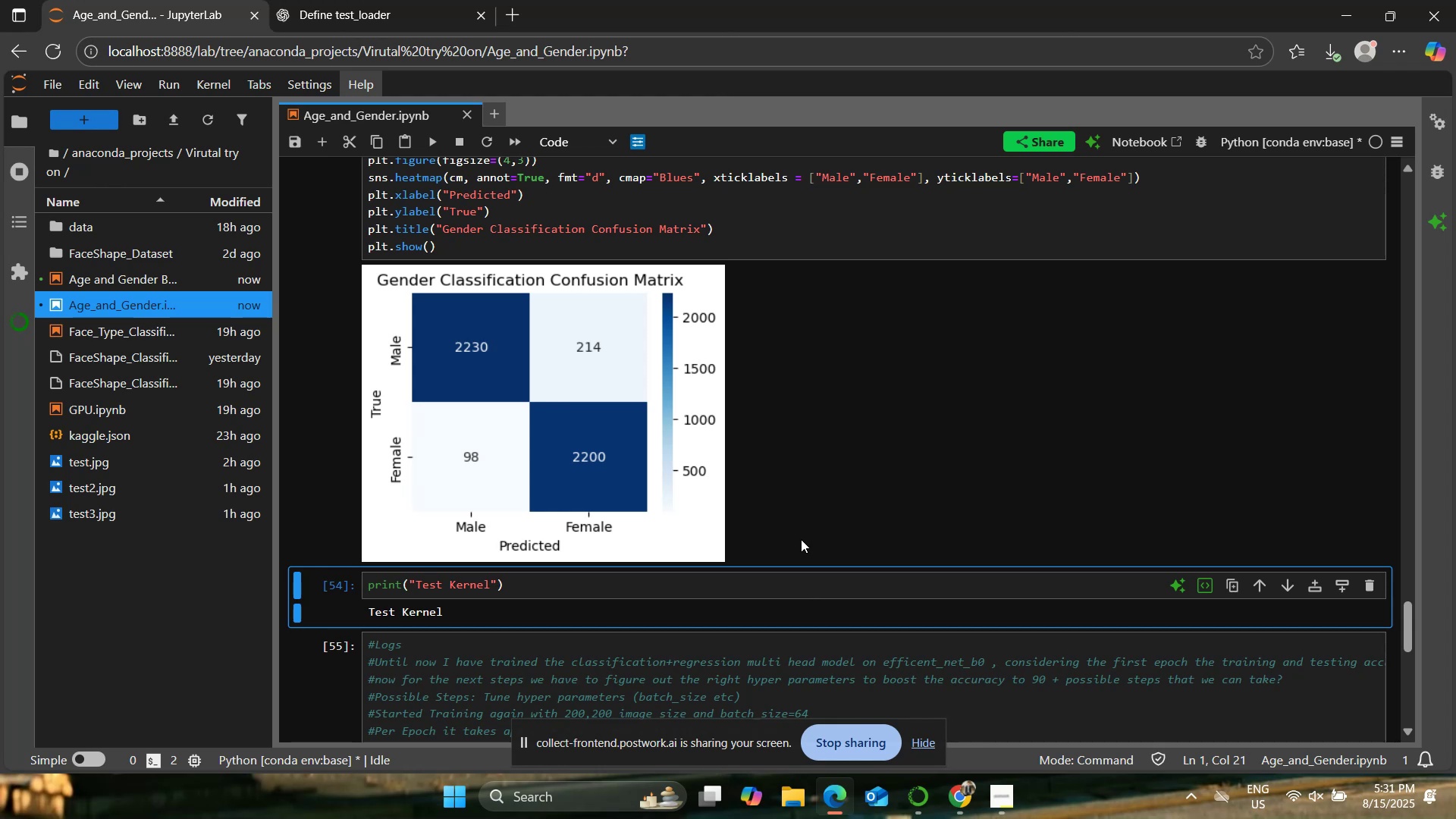 
scroll: coordinate [871, 549], scroll_direction: up, amount: 1.0
 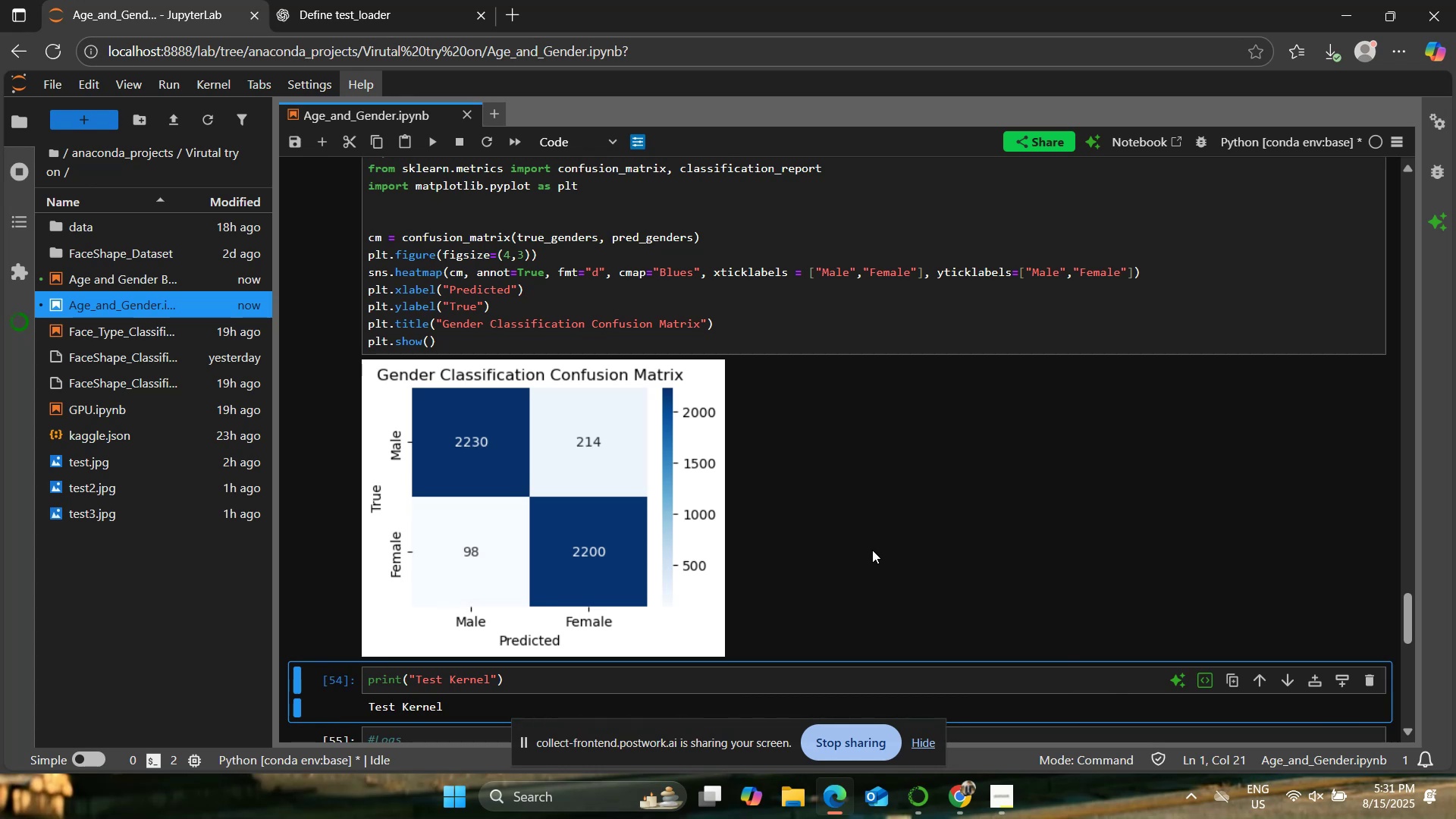 
wait(19.23)
 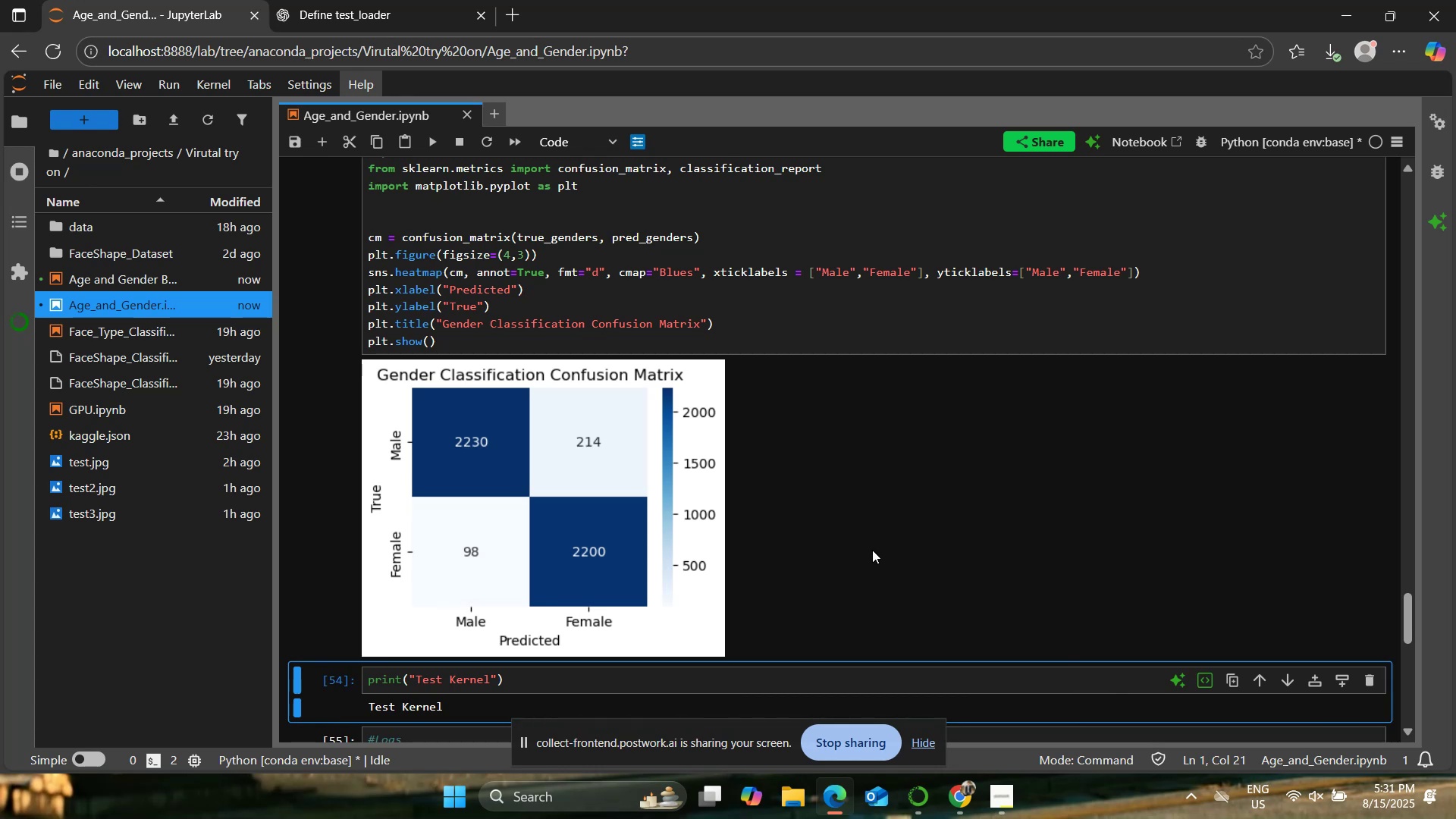 
left_click([379, 0])
 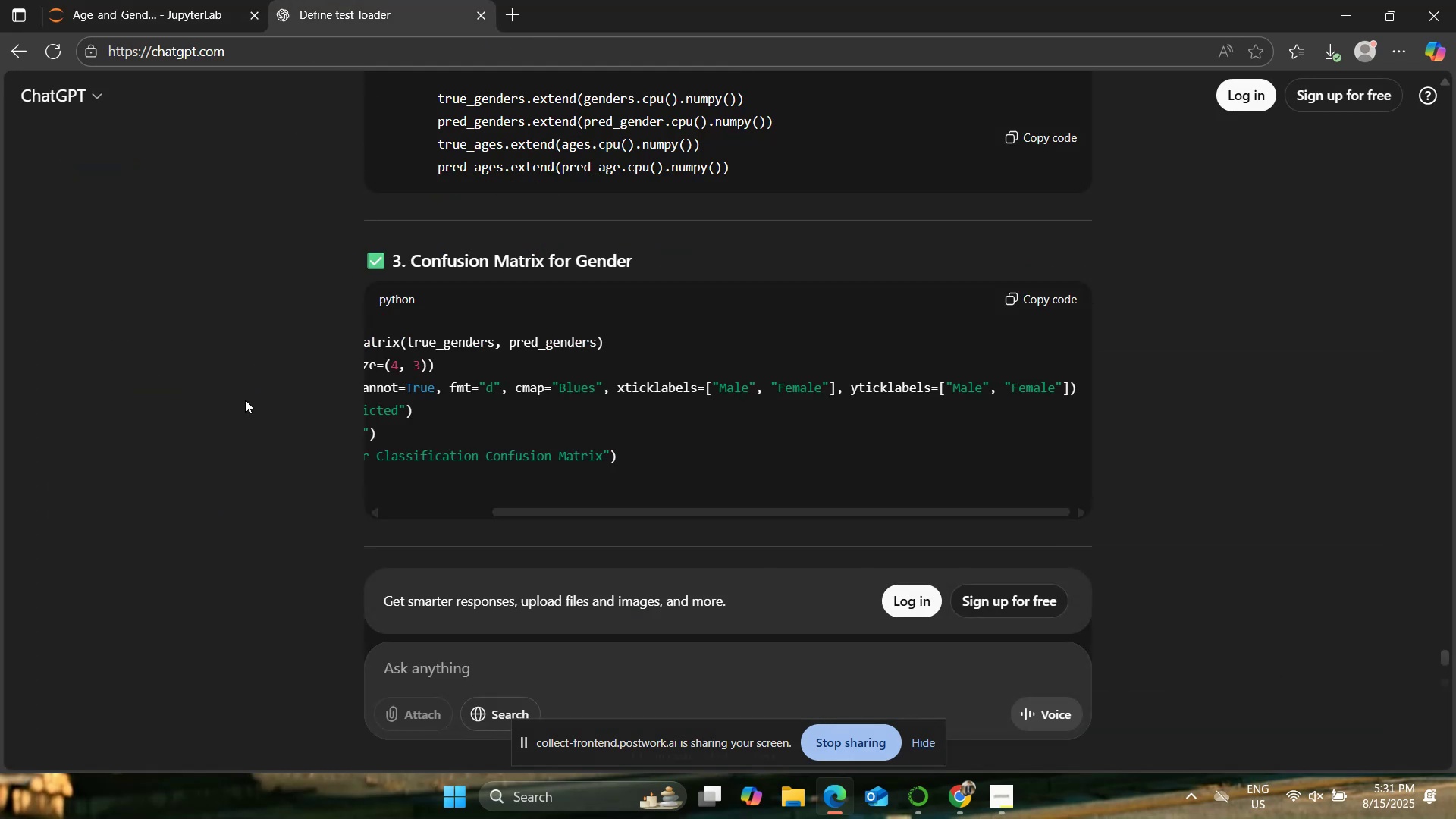 
scroll: coordinate [266, 399], scroll_direction: down, amount: 18.0
 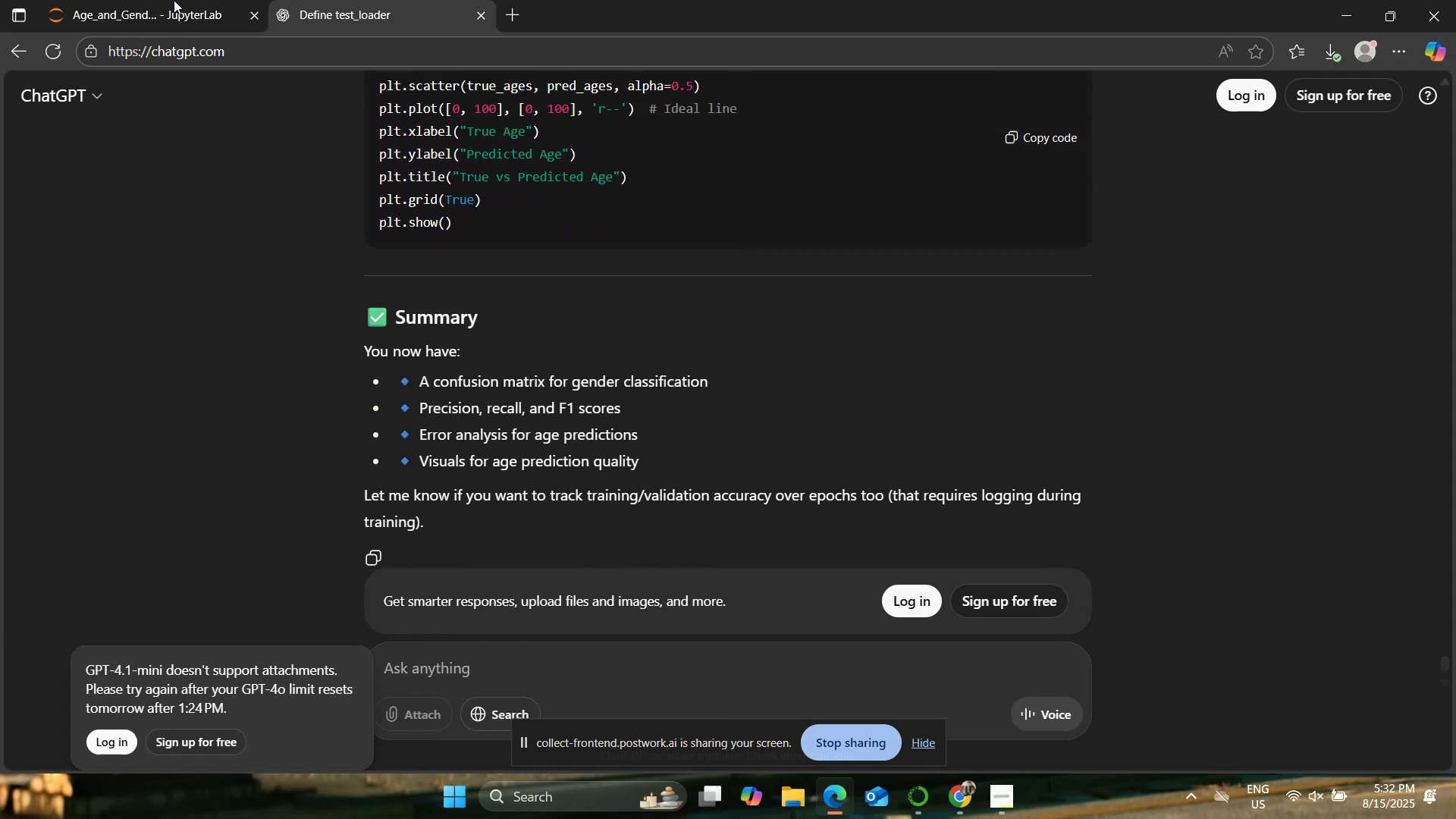 
left_click([105, 0])
 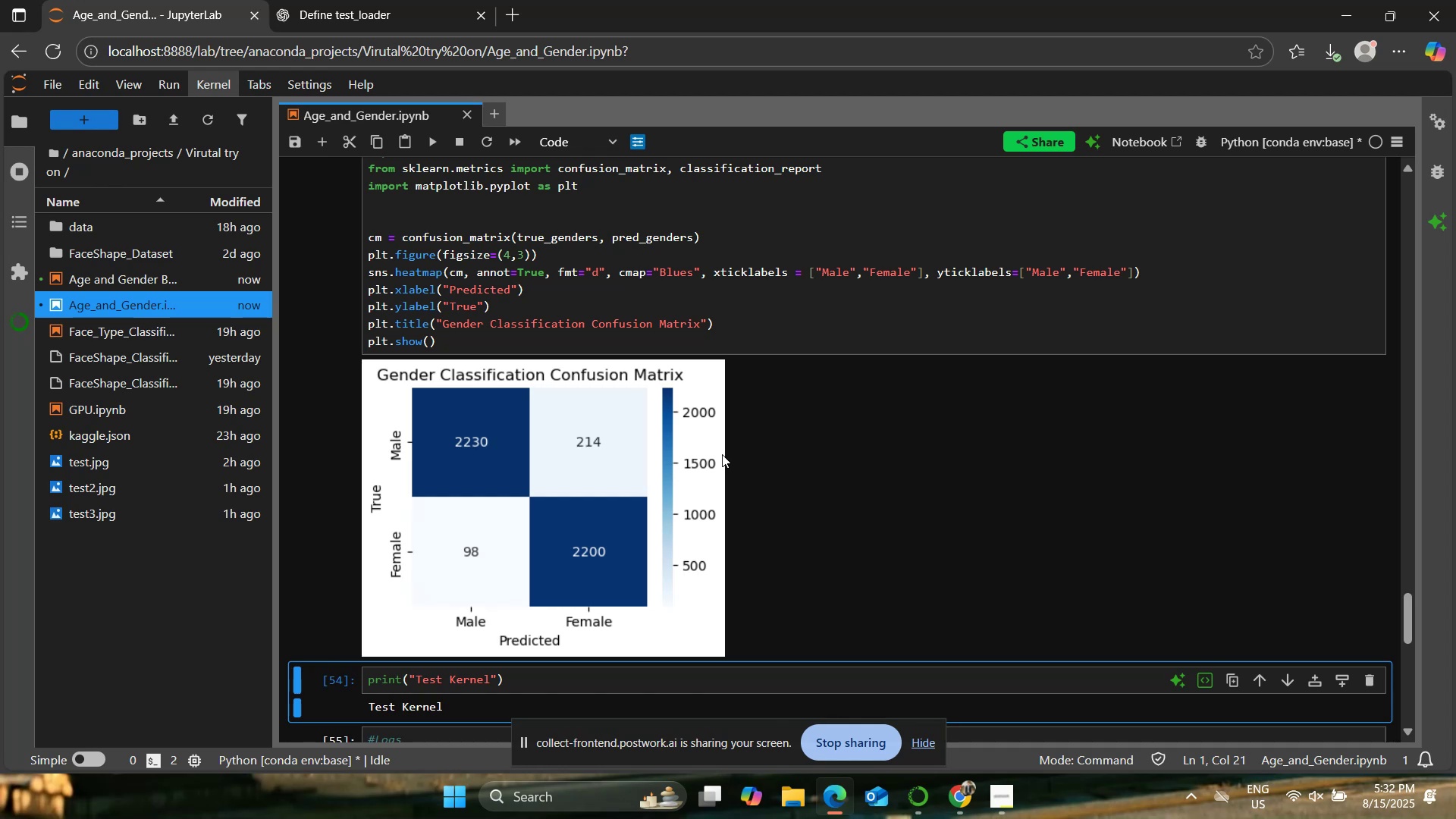 
wait(48.27)
 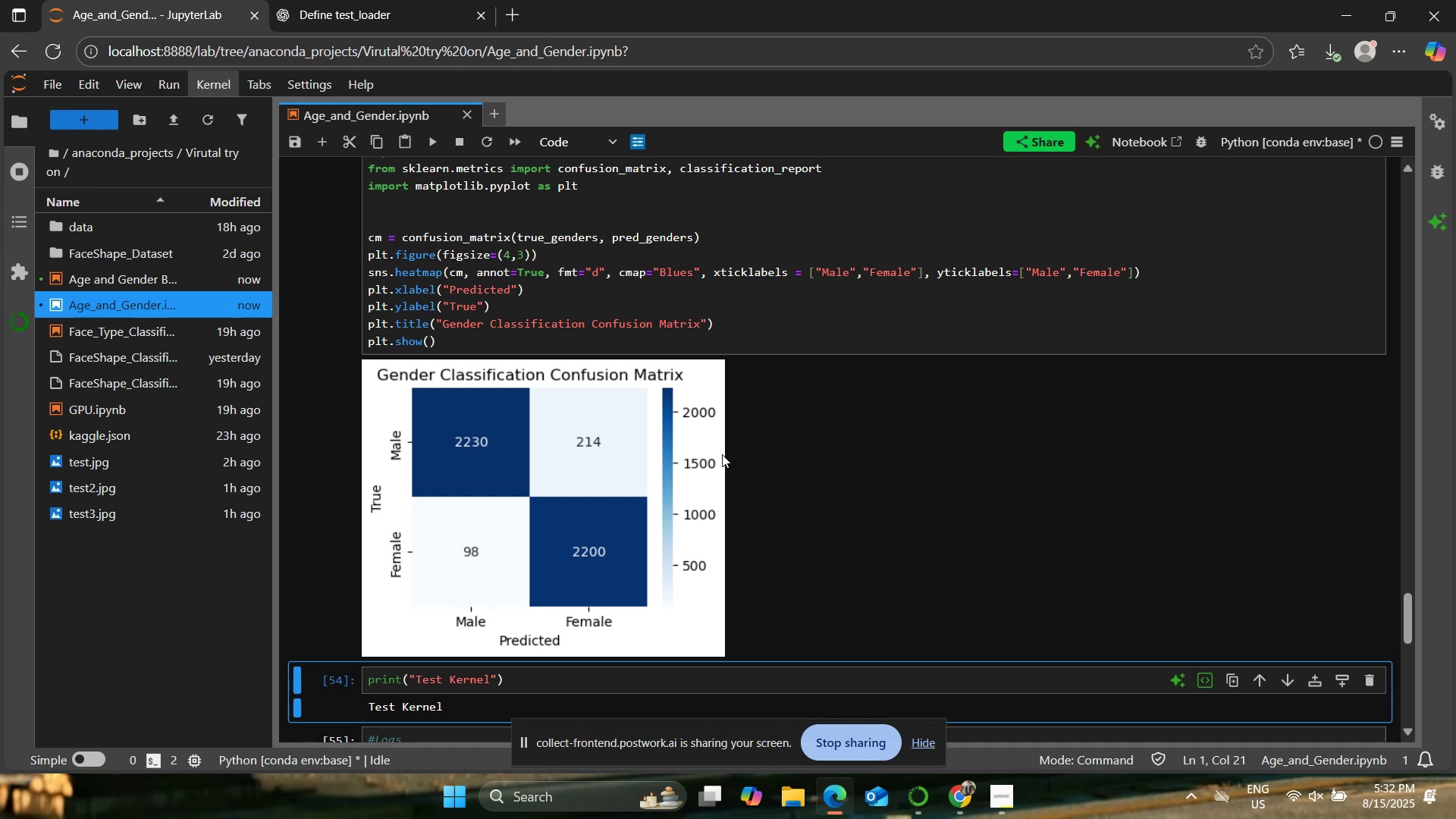 
scroll: coordinate [722, 452], scroll_direction: down, amount: 2.0
 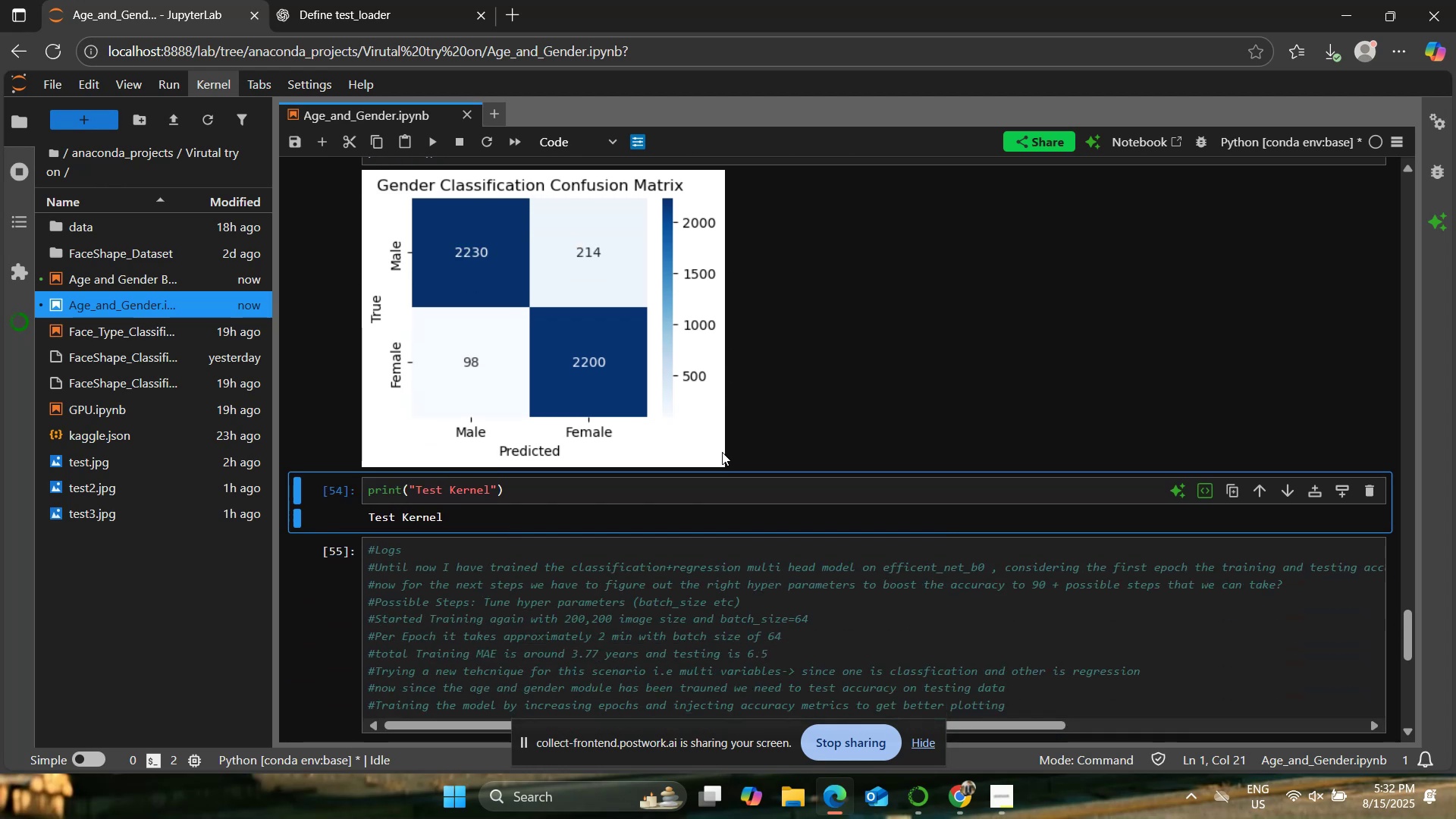 
scroll: coordinate [722, 452], scroll_direction: up, amount: 1.0
 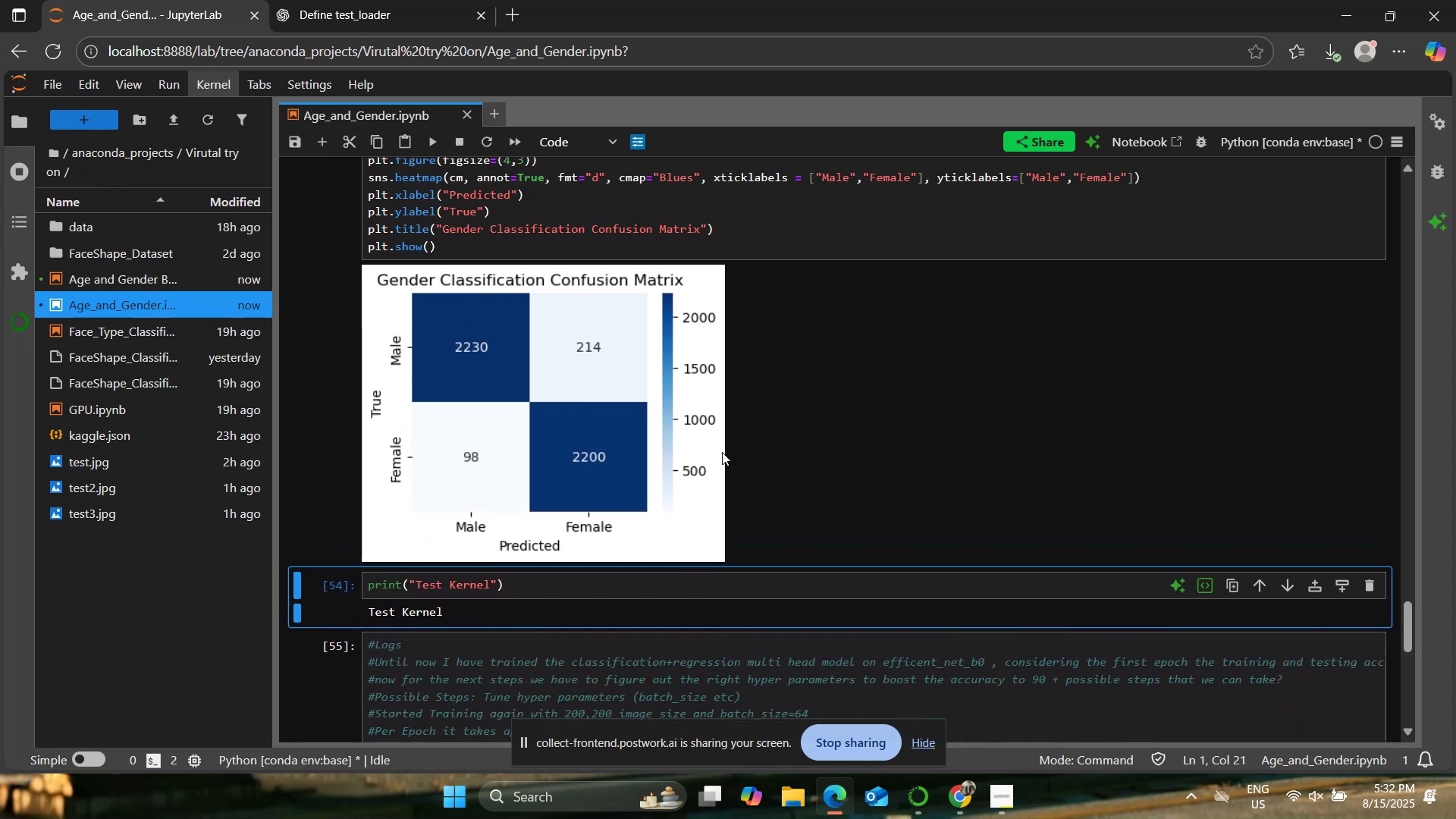 
wait(8.55)
 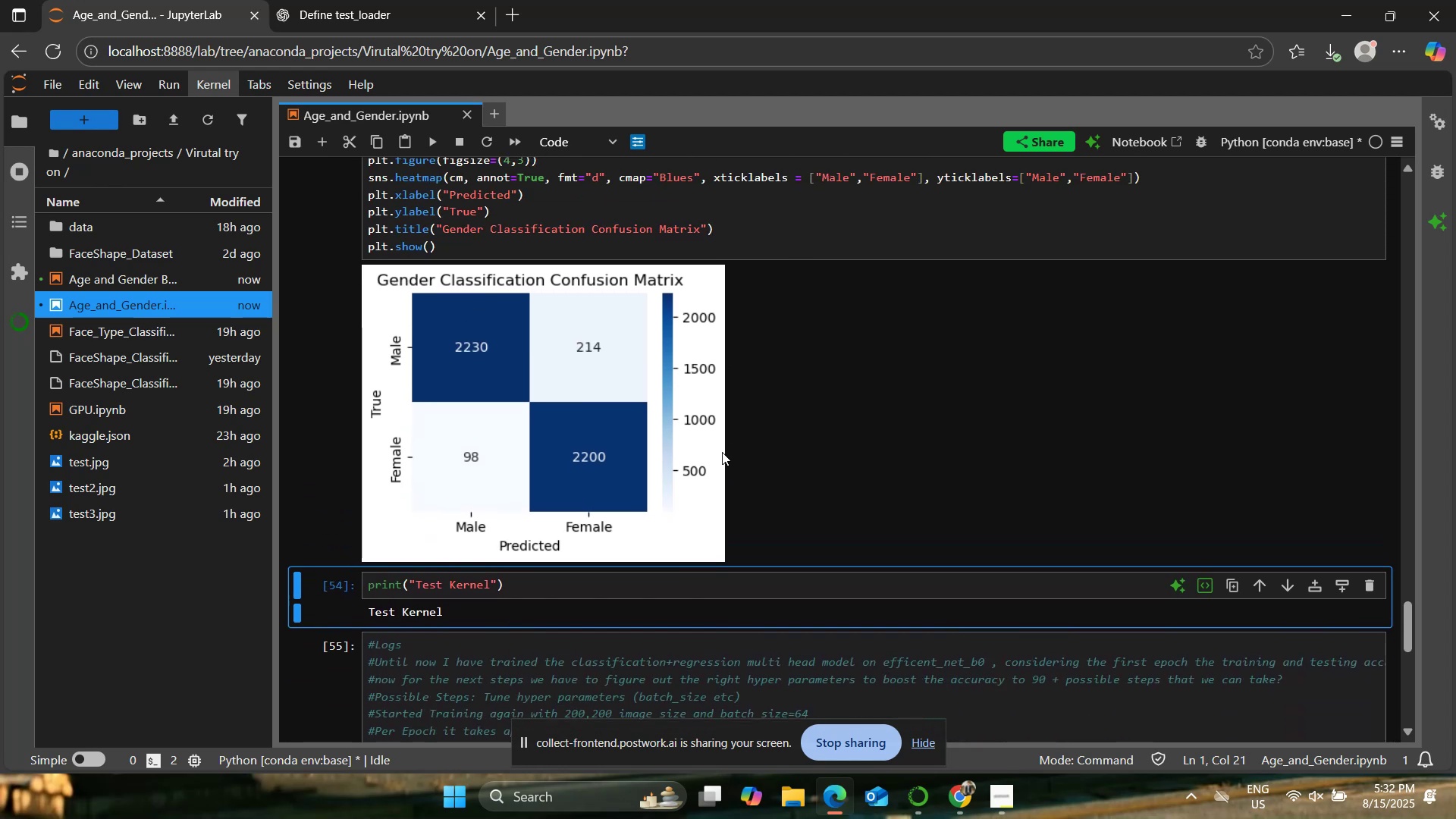 
scroll: coordinate [494, 367], scroll_direction: up, amount: 2.0
 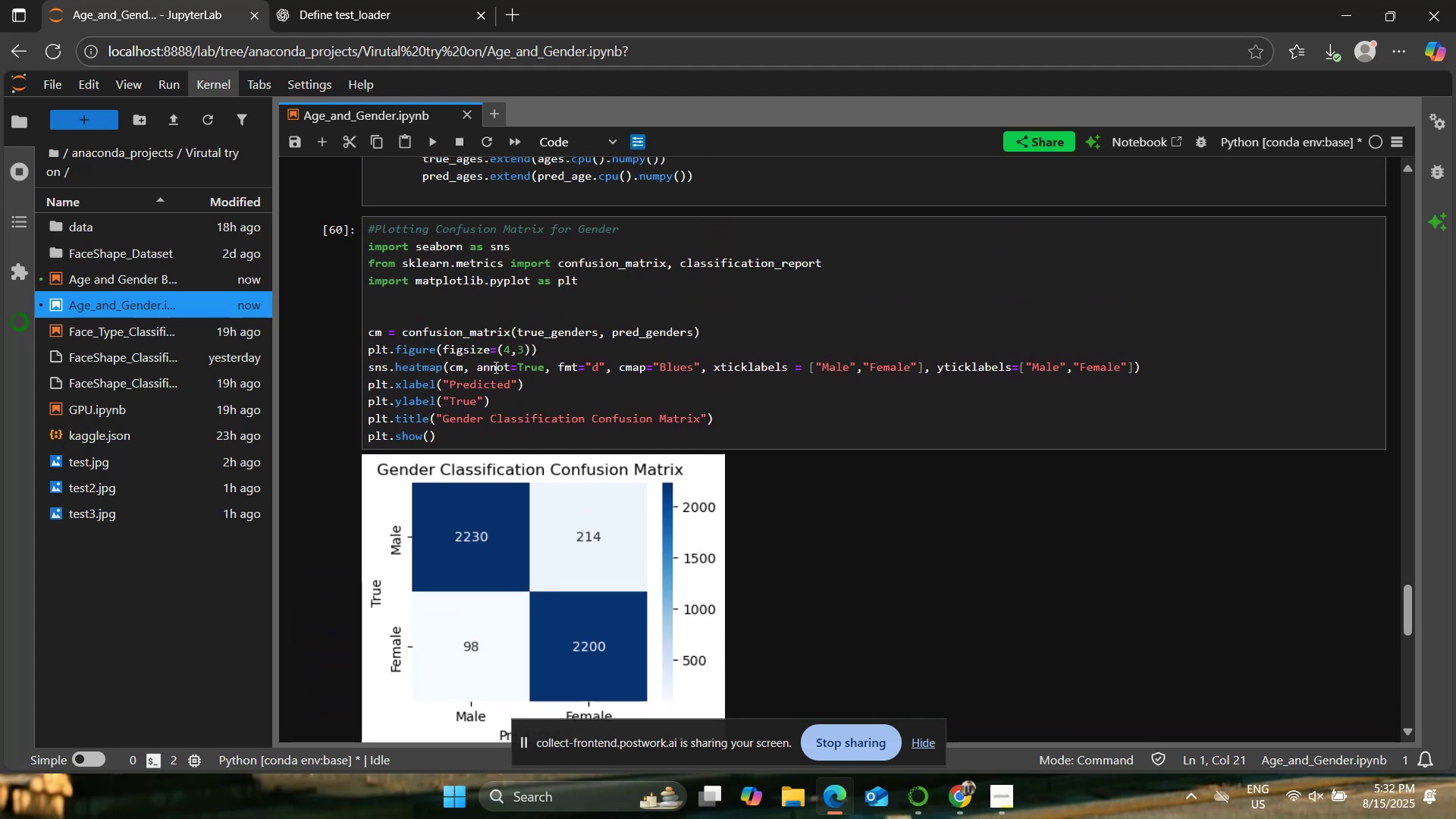 
scroll: coordinate [494, 367], scroll_direction: down, amount: 1.0
 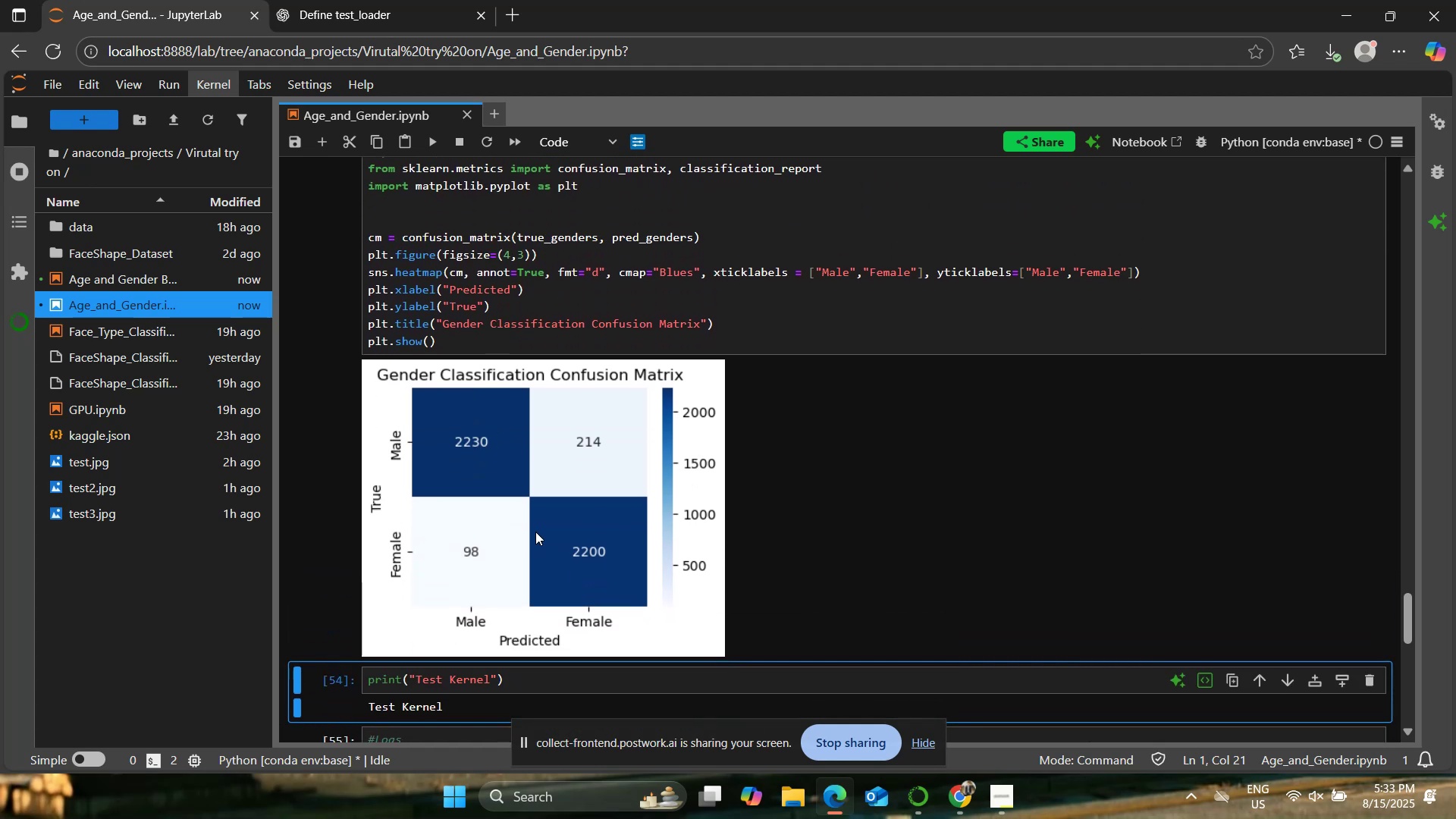 
wait(11.07)
 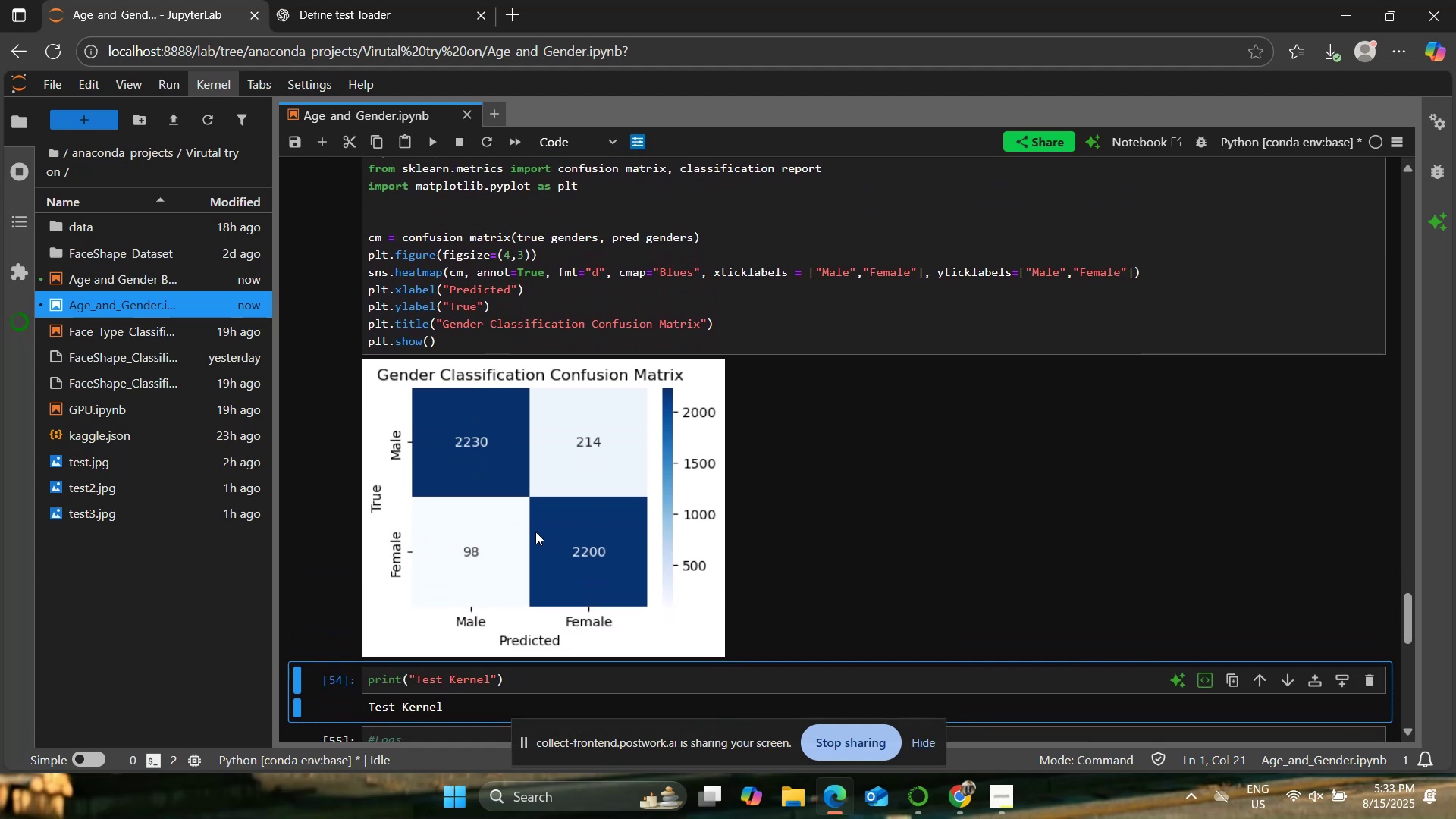 
scroll: coordinate [590, 518], scroll_direction: up, amount: 1.0
 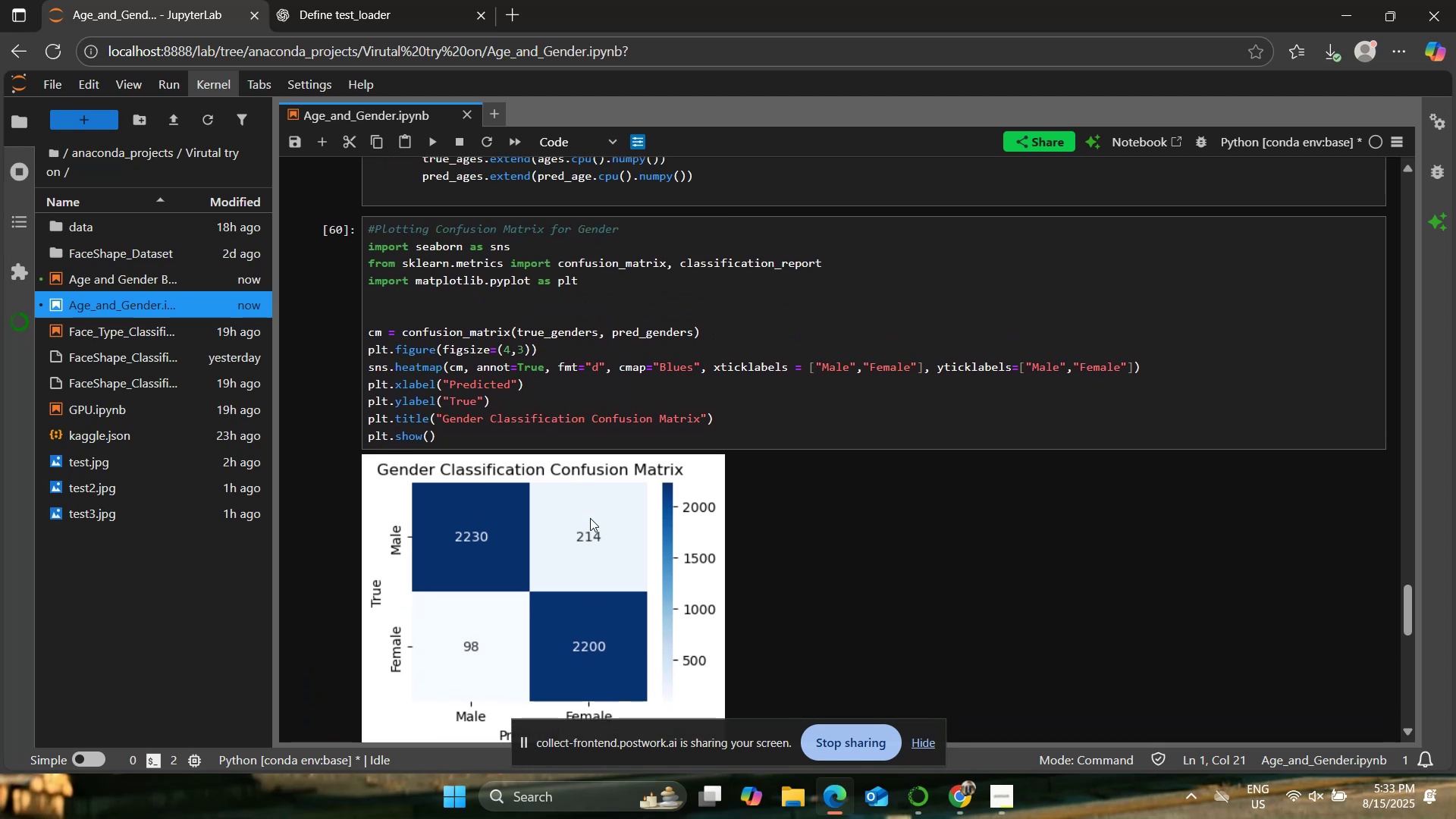 
scroll: coordinate [590, 518], scroll_direction: down, amount: 1.0
 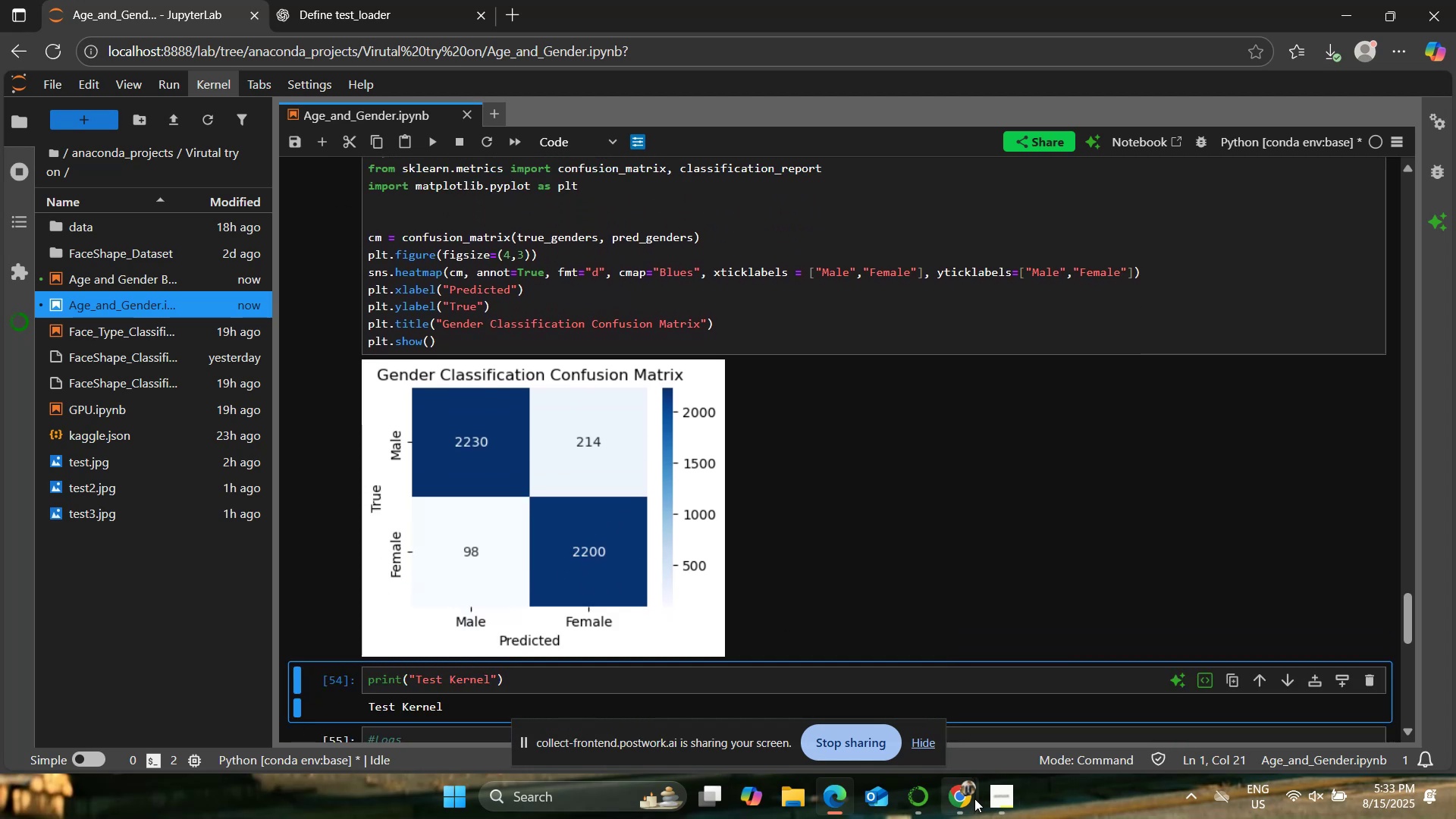 
left_click([908, 702])
 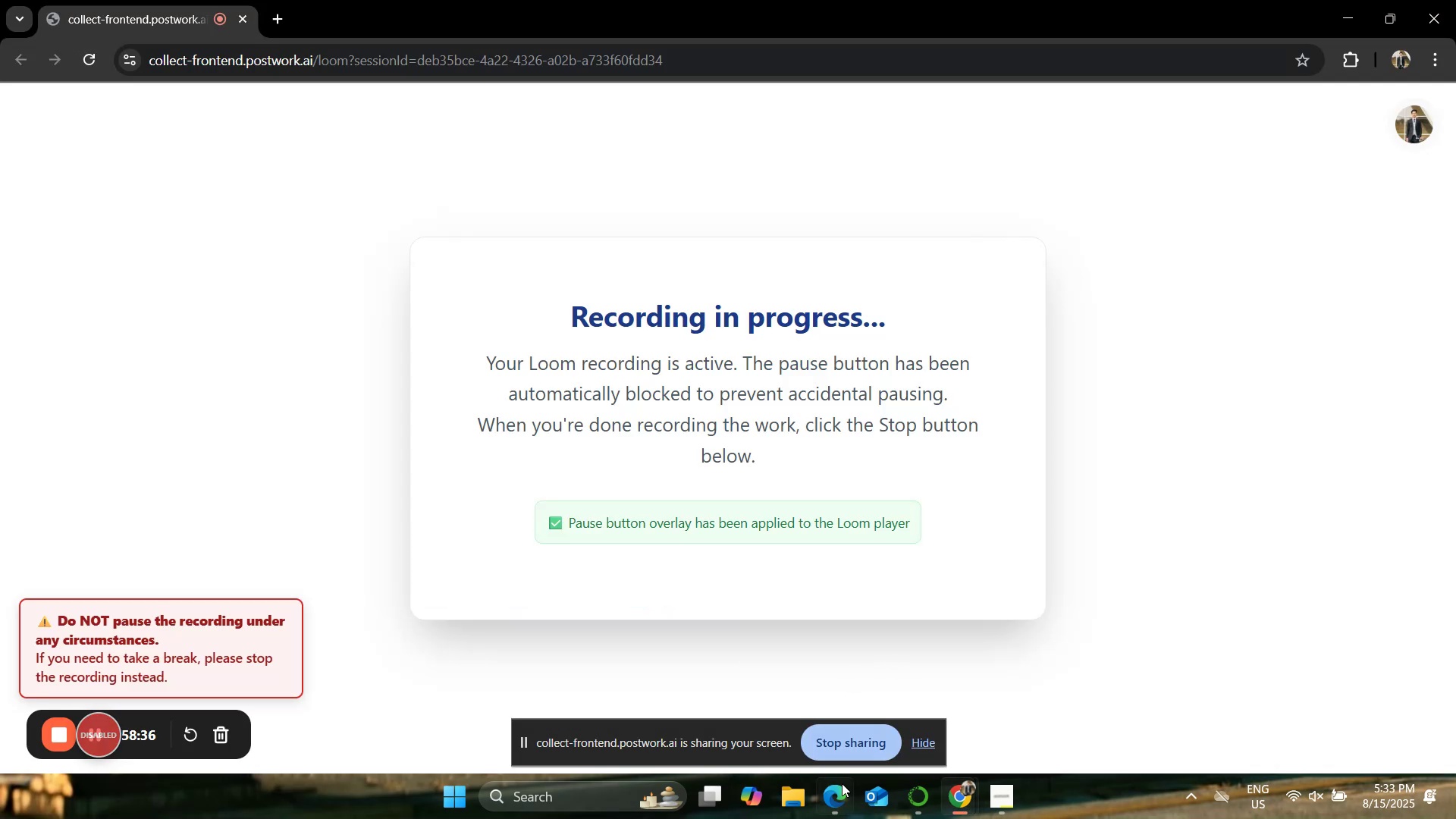 
left_click([843, 800])
 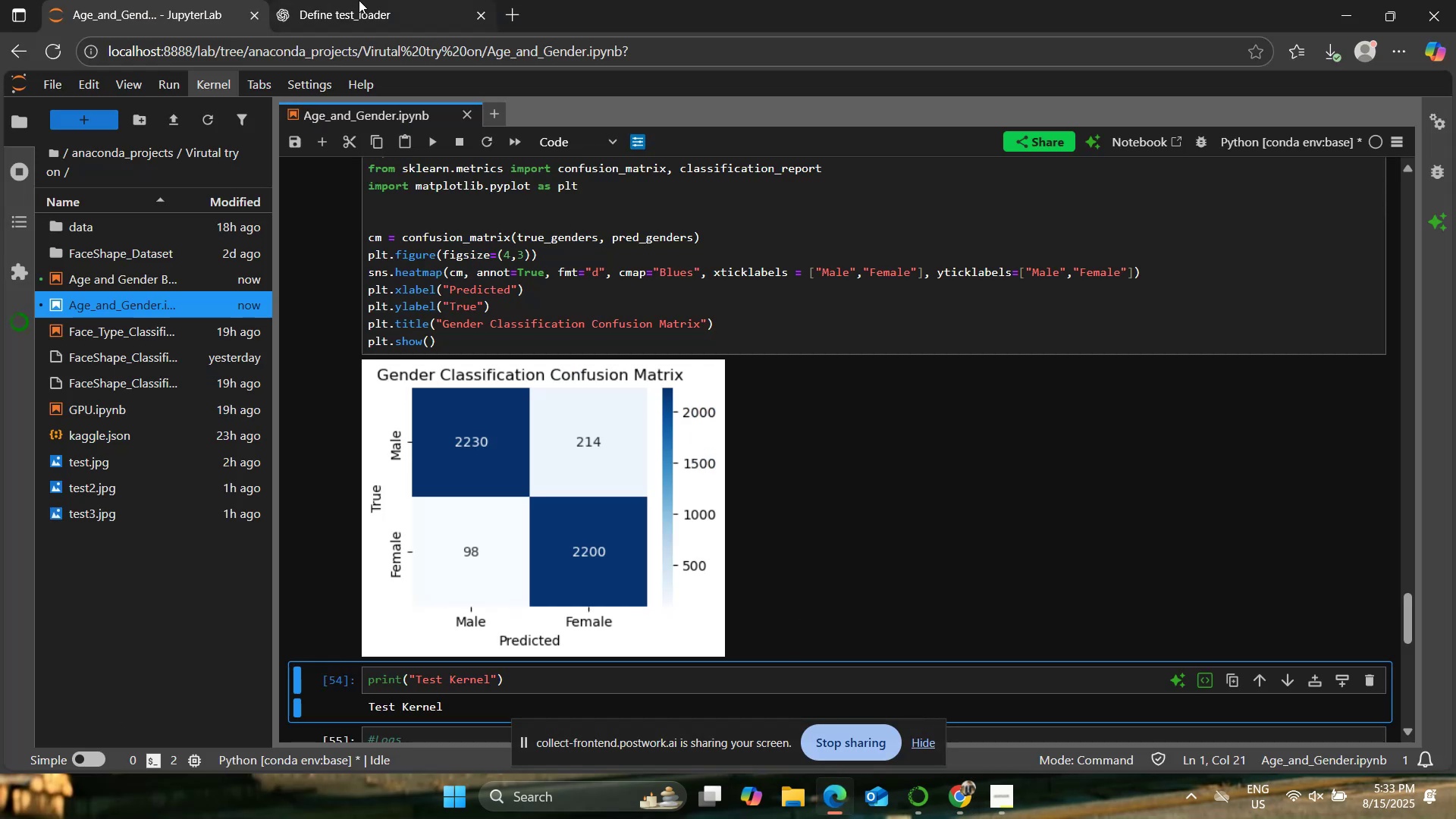 
left_click([344, 0])
 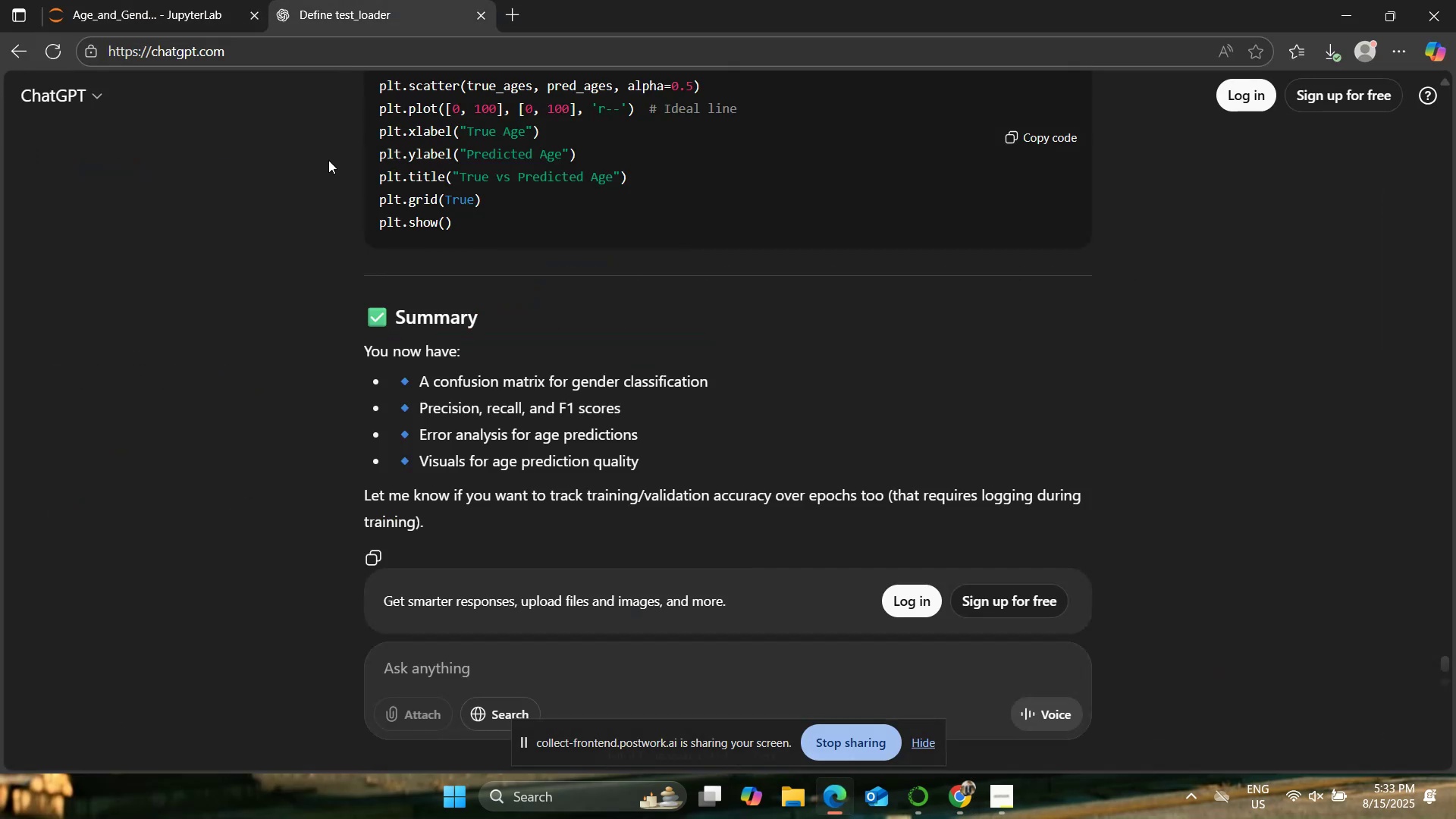 
scroll: coordinate [266, 311], scroll_direction: down, amount: 2.0
 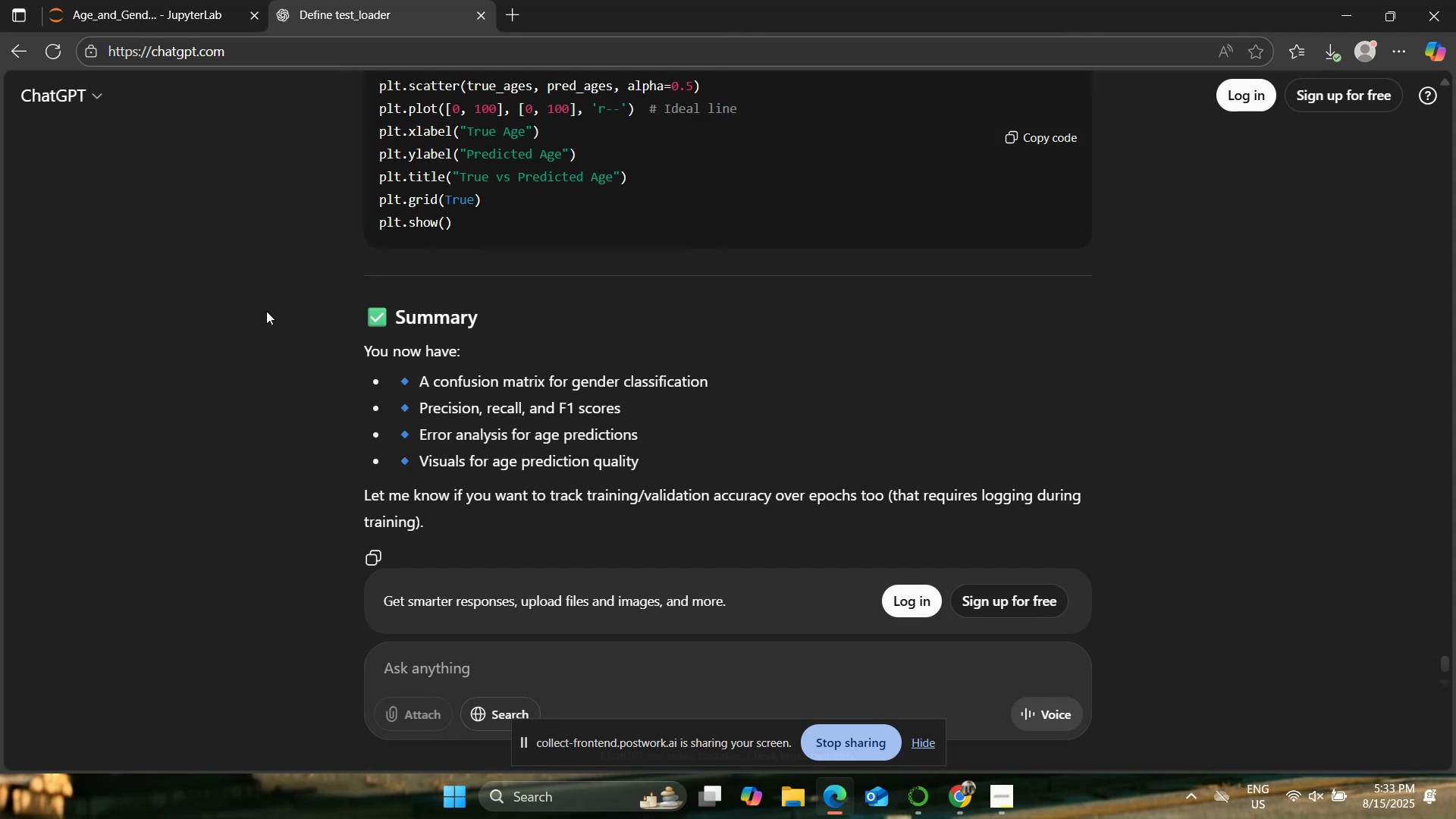 
scroll: coordinate [266, 309], scroll_direction: up, amount: 8.0
 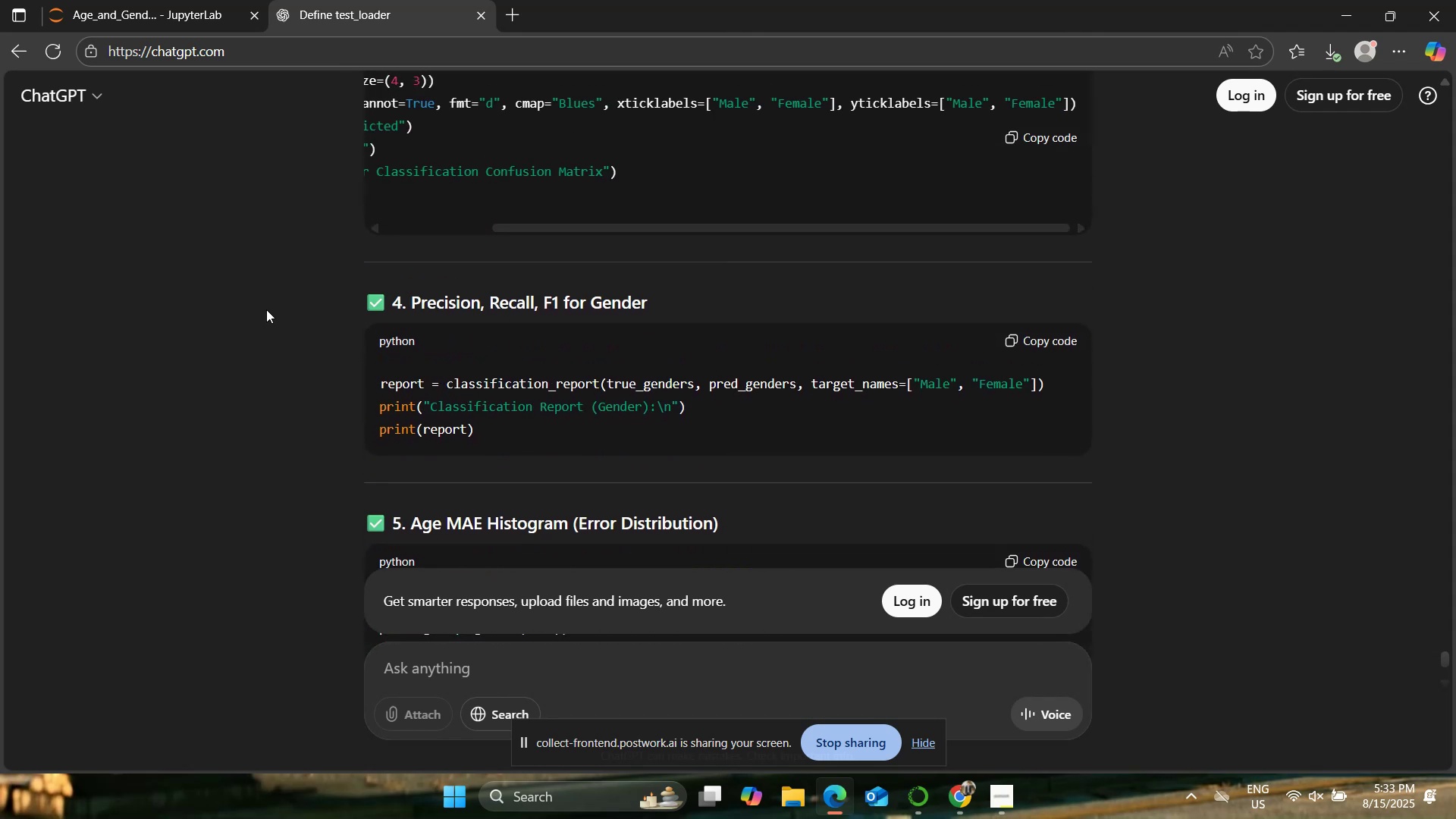 
scroll: coordinate [266, 309], scroll_direction: down, amount: 3.0
 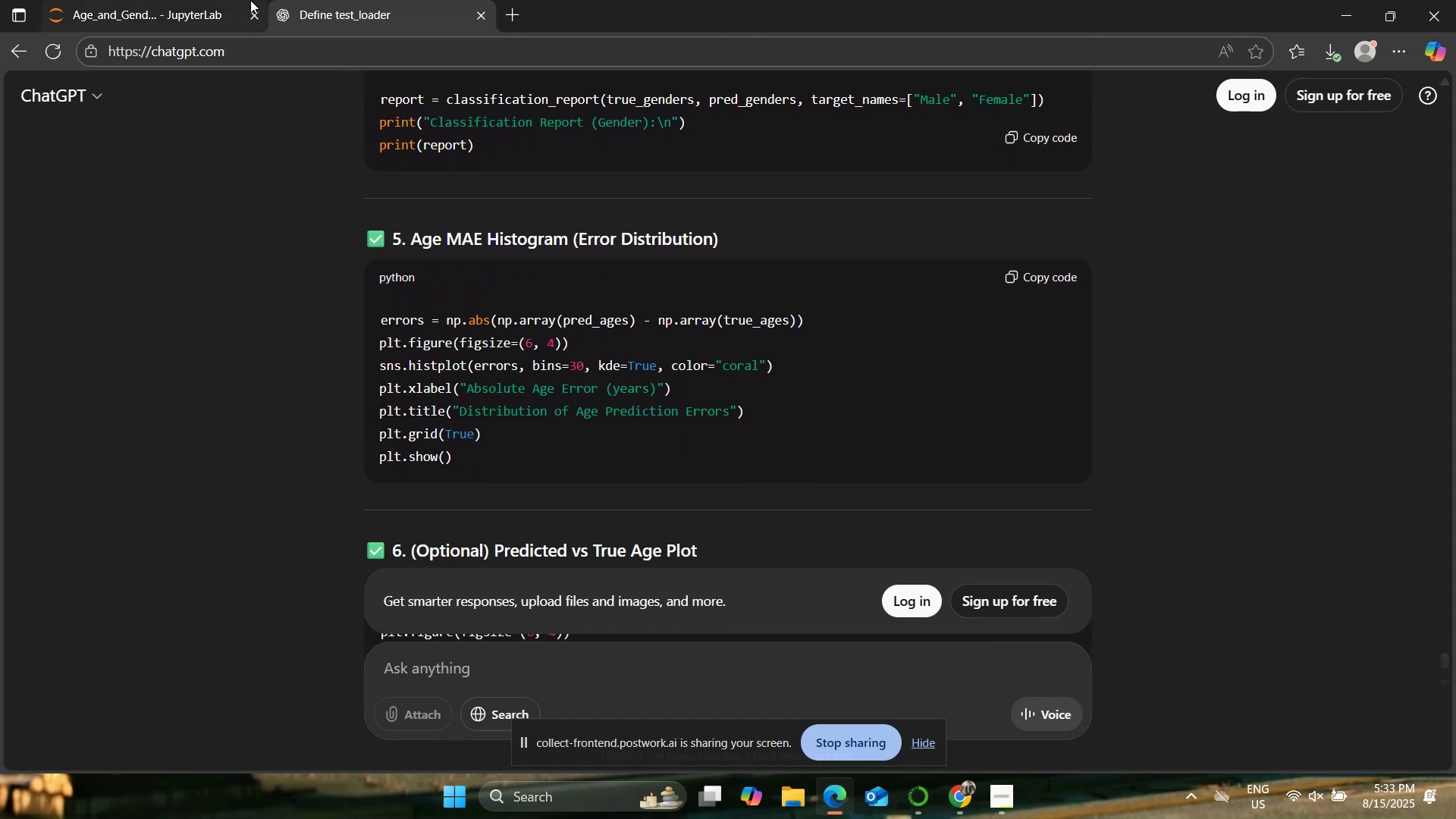 
left_click([230, 0])
 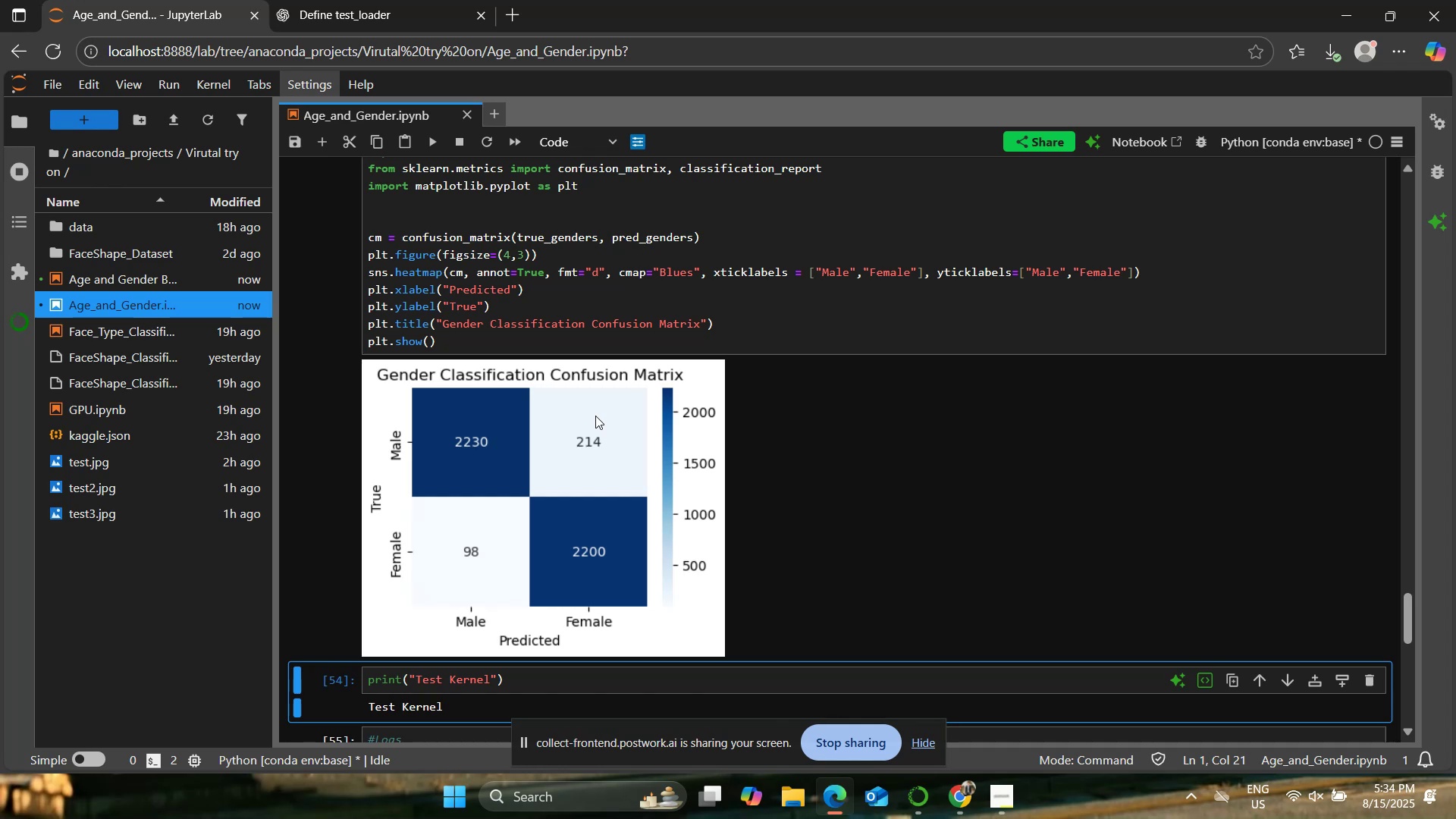 
wait(63.97)
 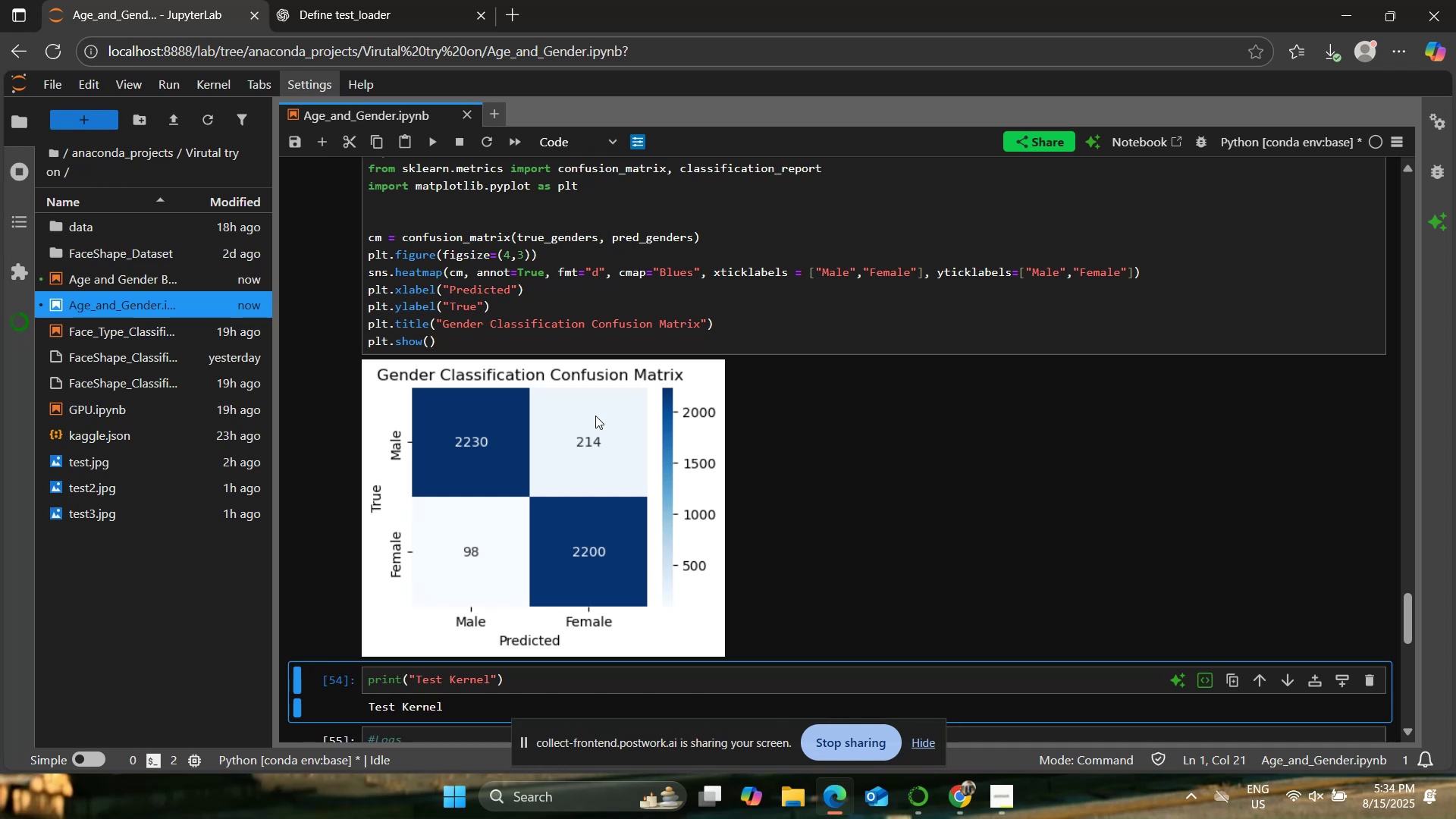 
left_click([903, 717])
 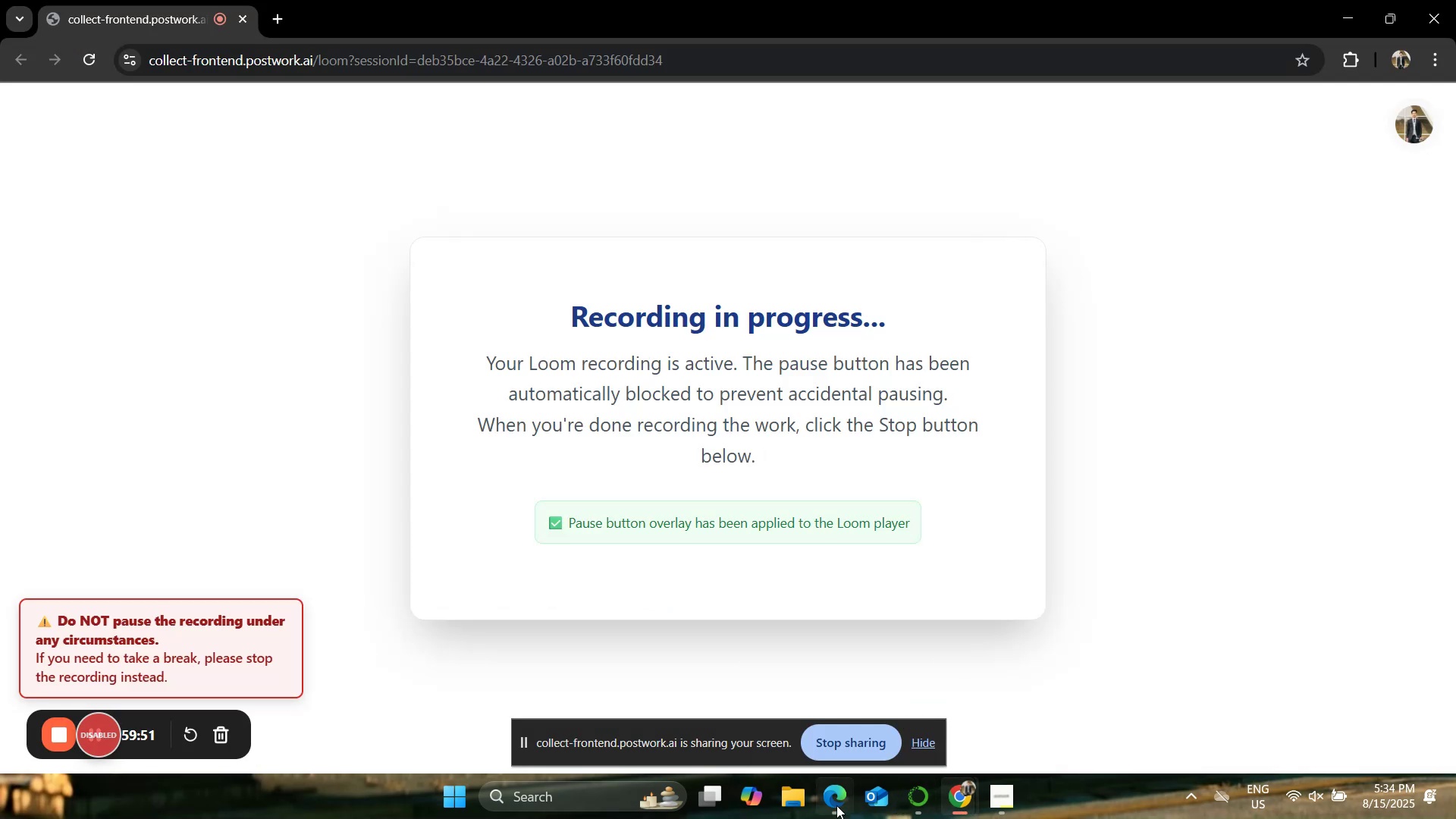 
left_click([836, 801])
 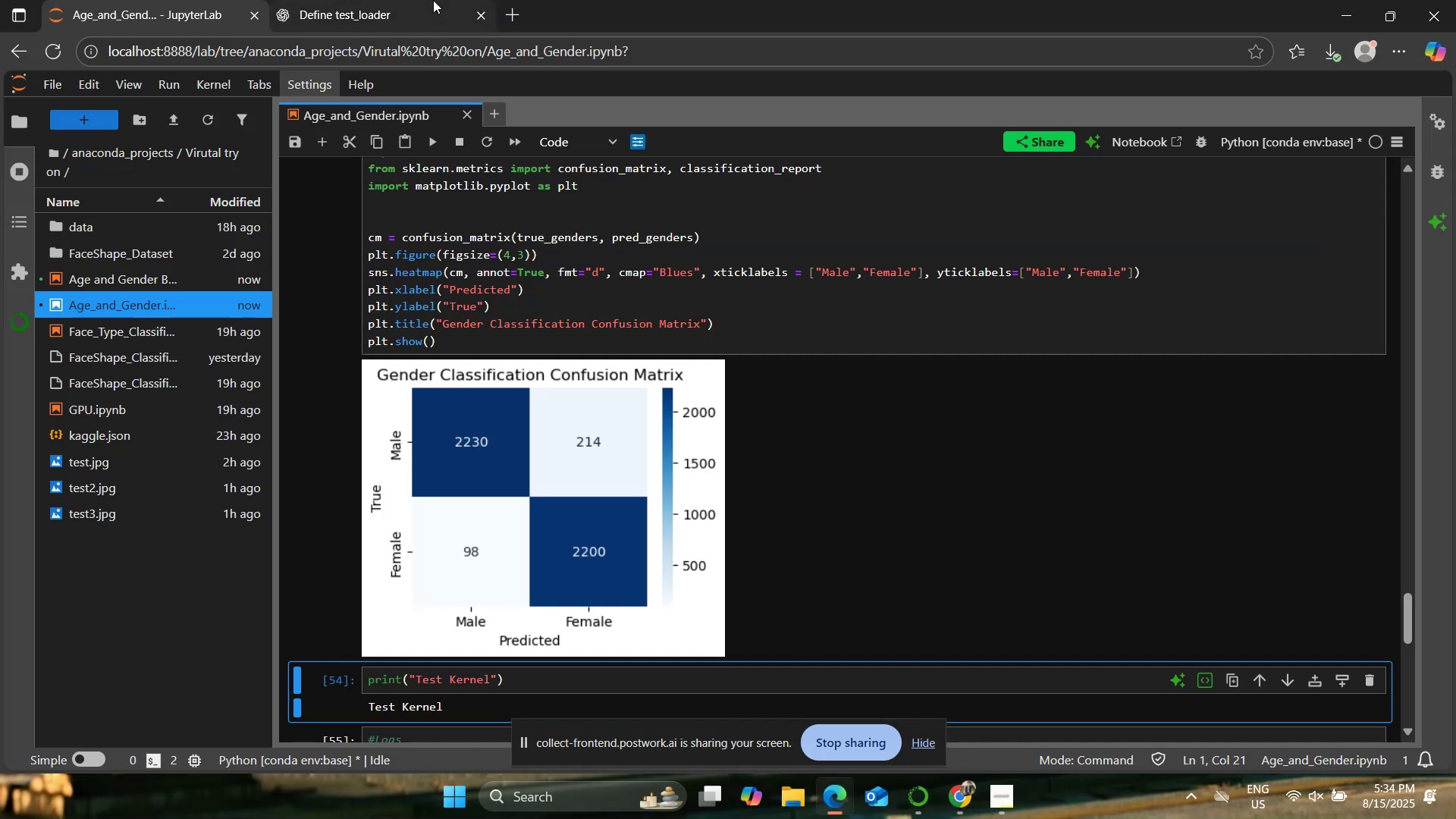 
left_click([433, 0])
 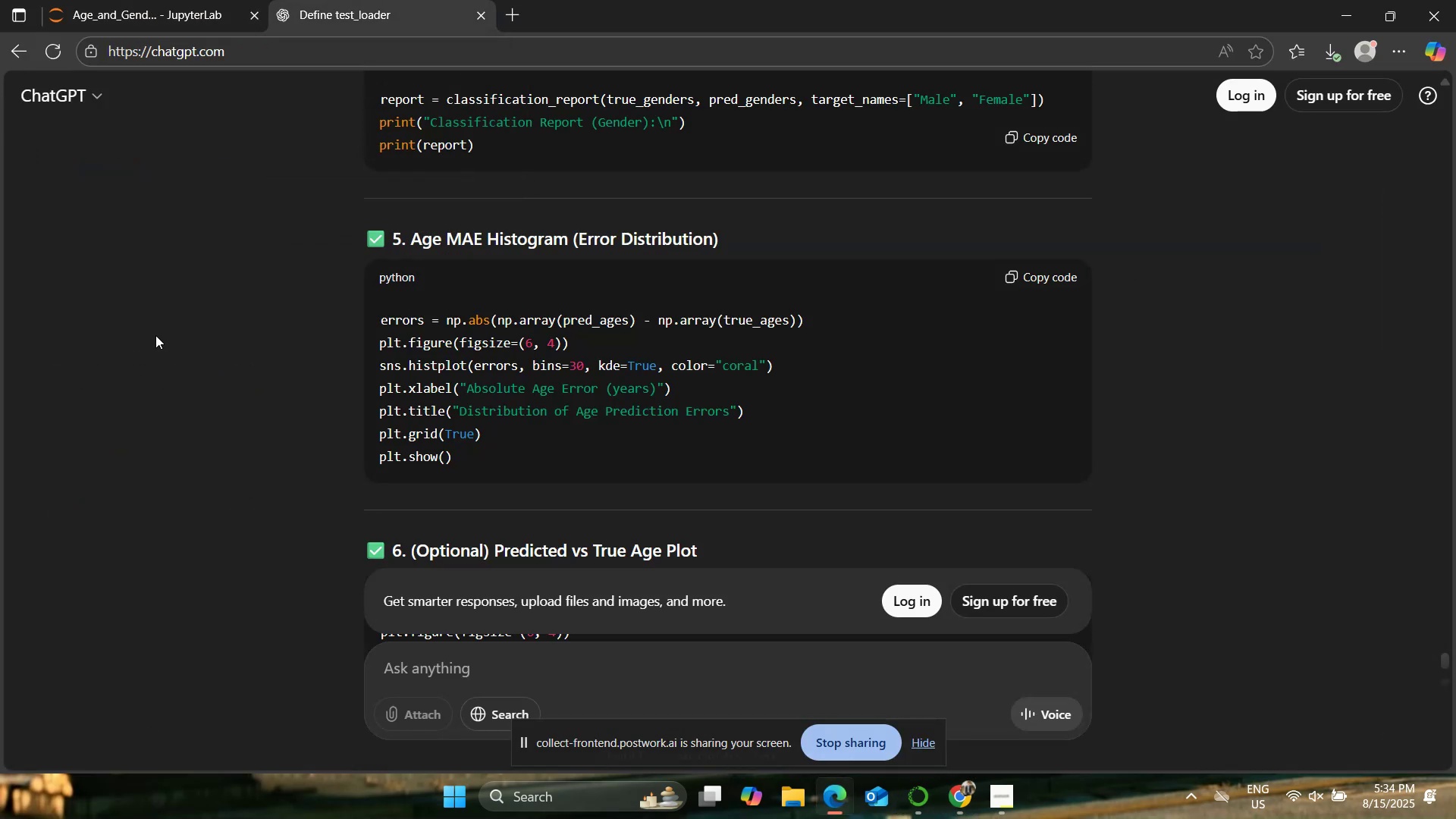 
scroll: coordinate [149, 337], scroll_direction: down, amount: 7.0
 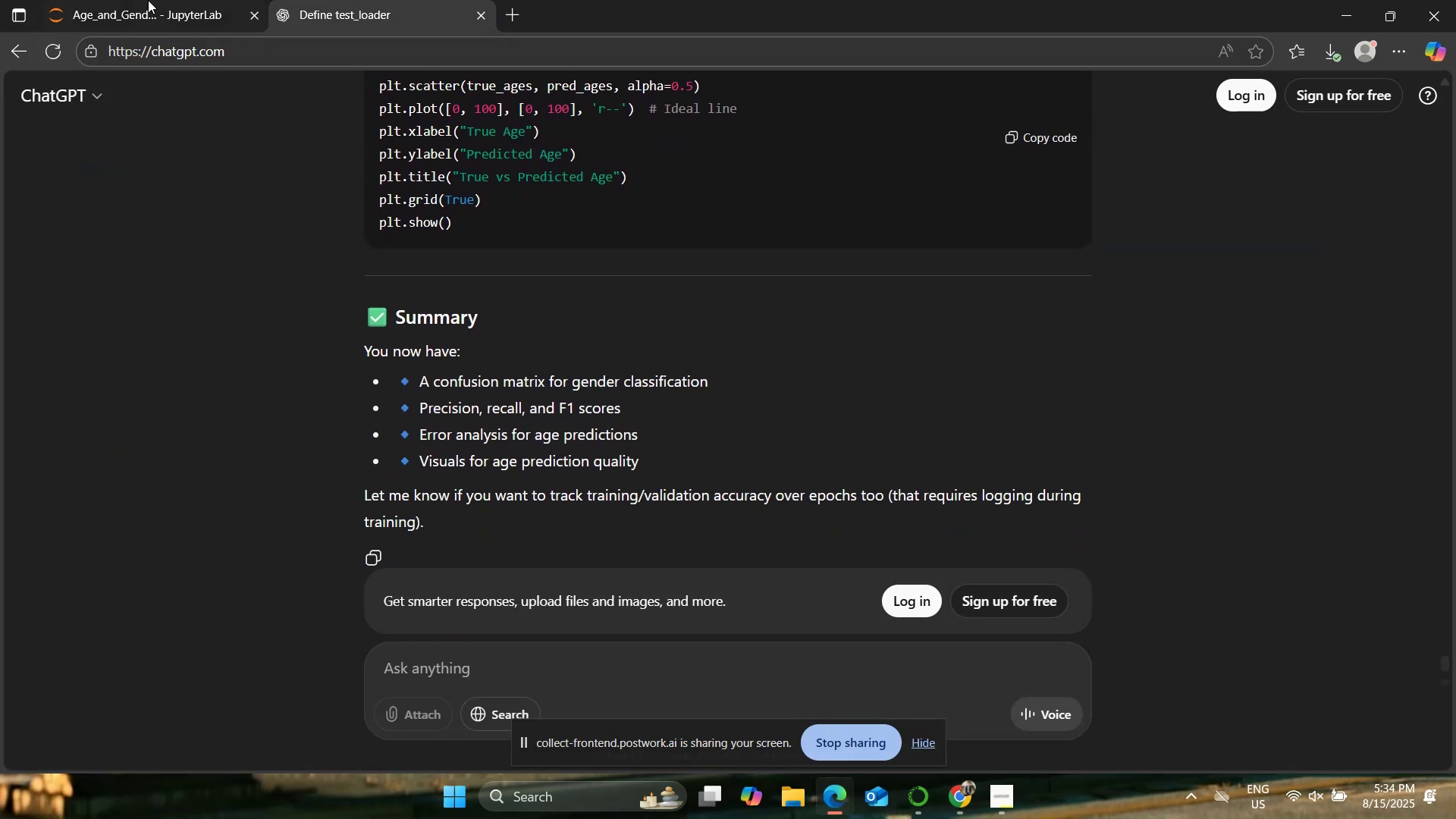 
left_click([137, 0])
 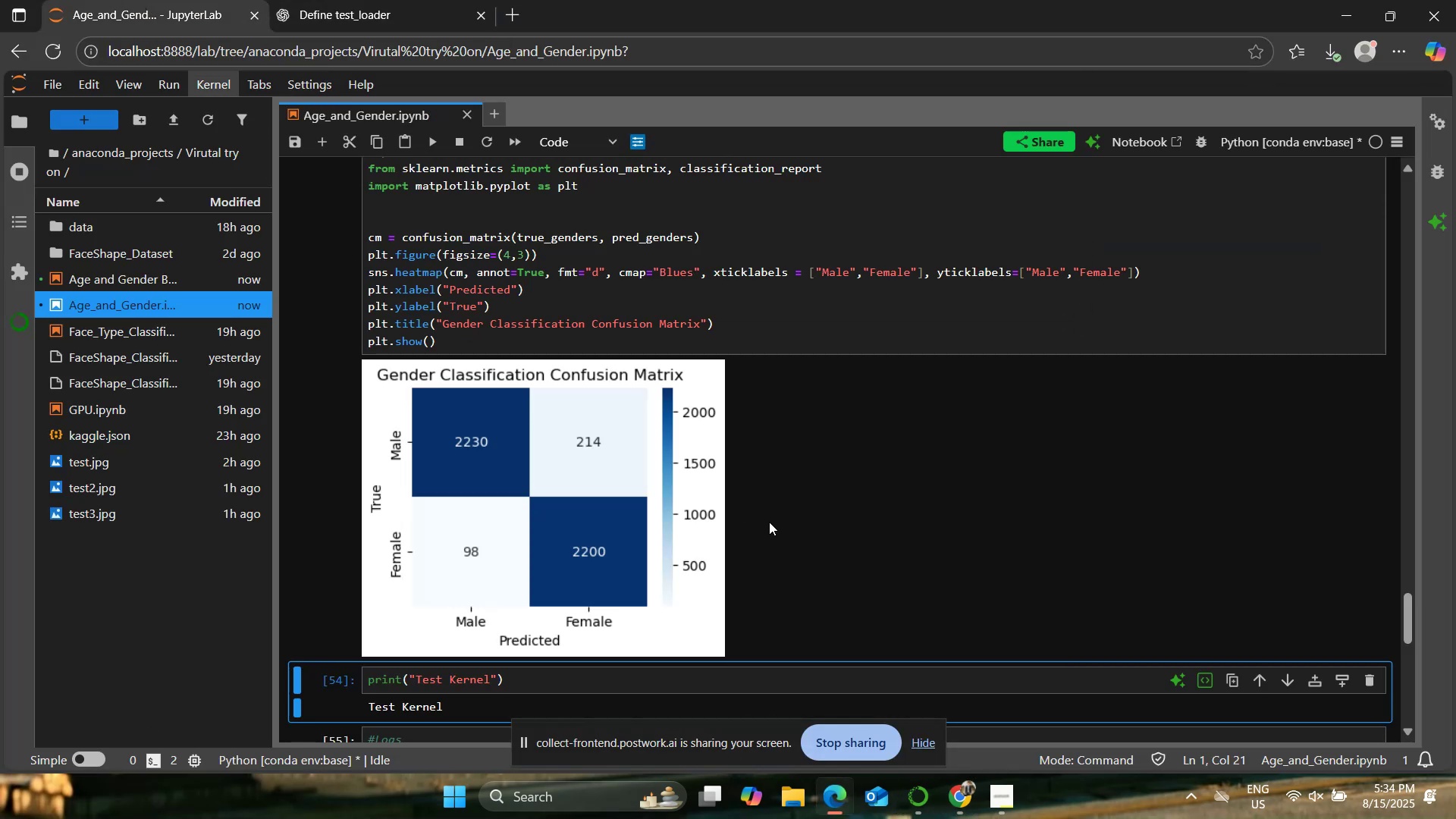 